 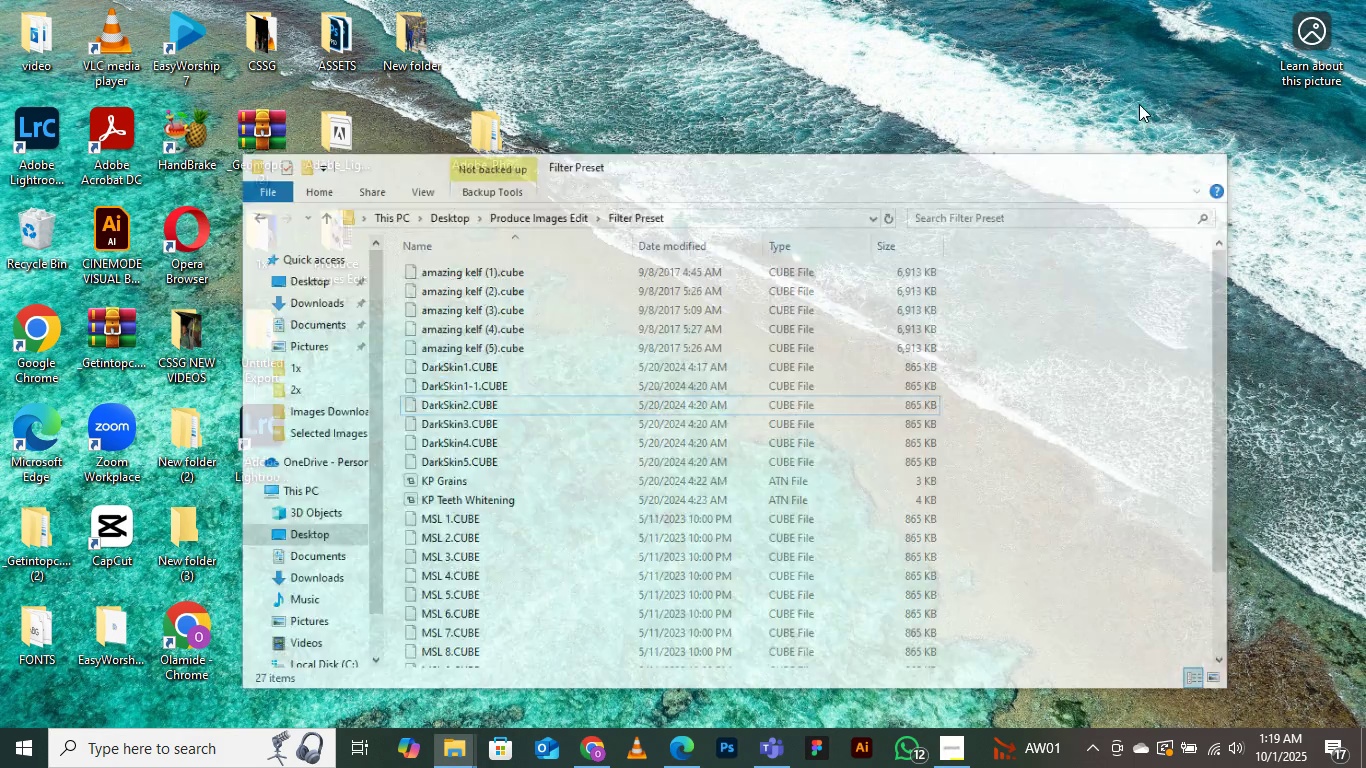 
left_click([400, 668])
 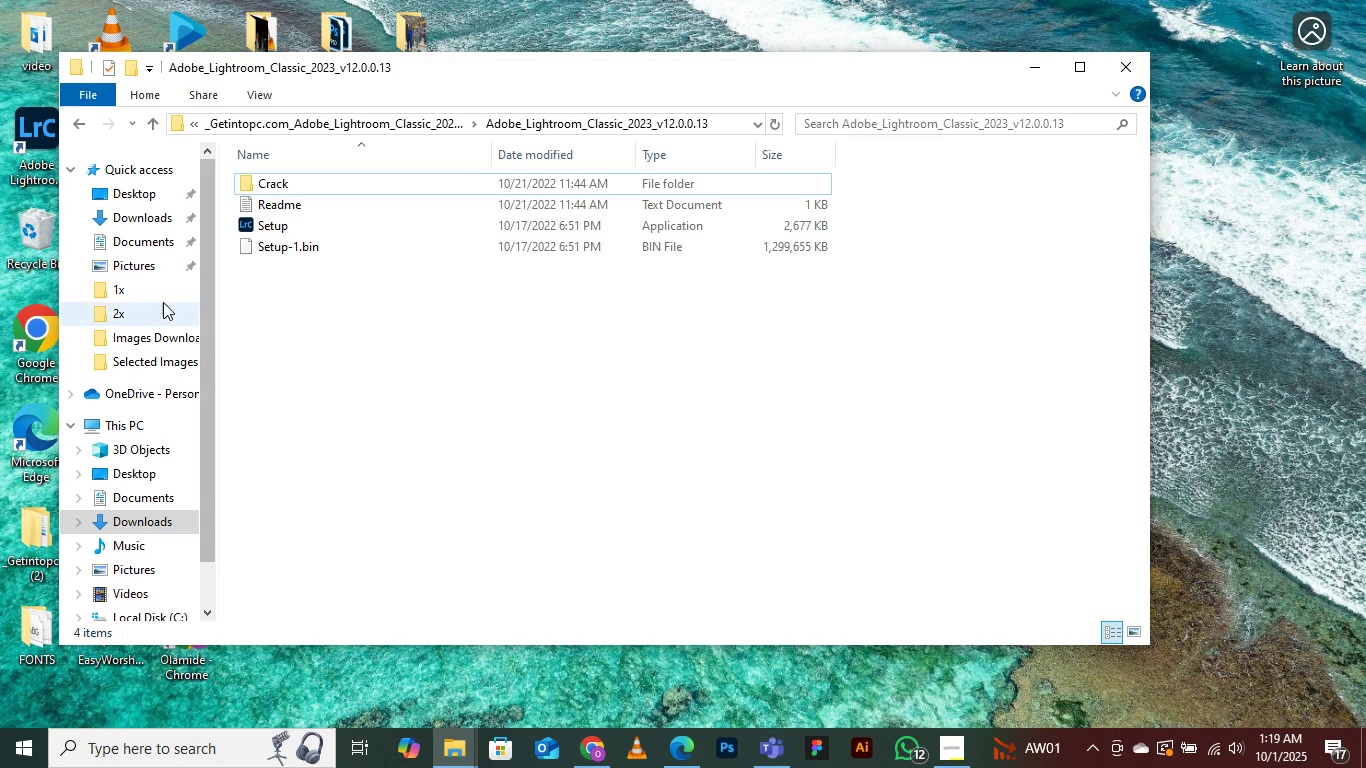 
scroll: coordinate [160, 296], scroll_direction: up, amount: 4.0
 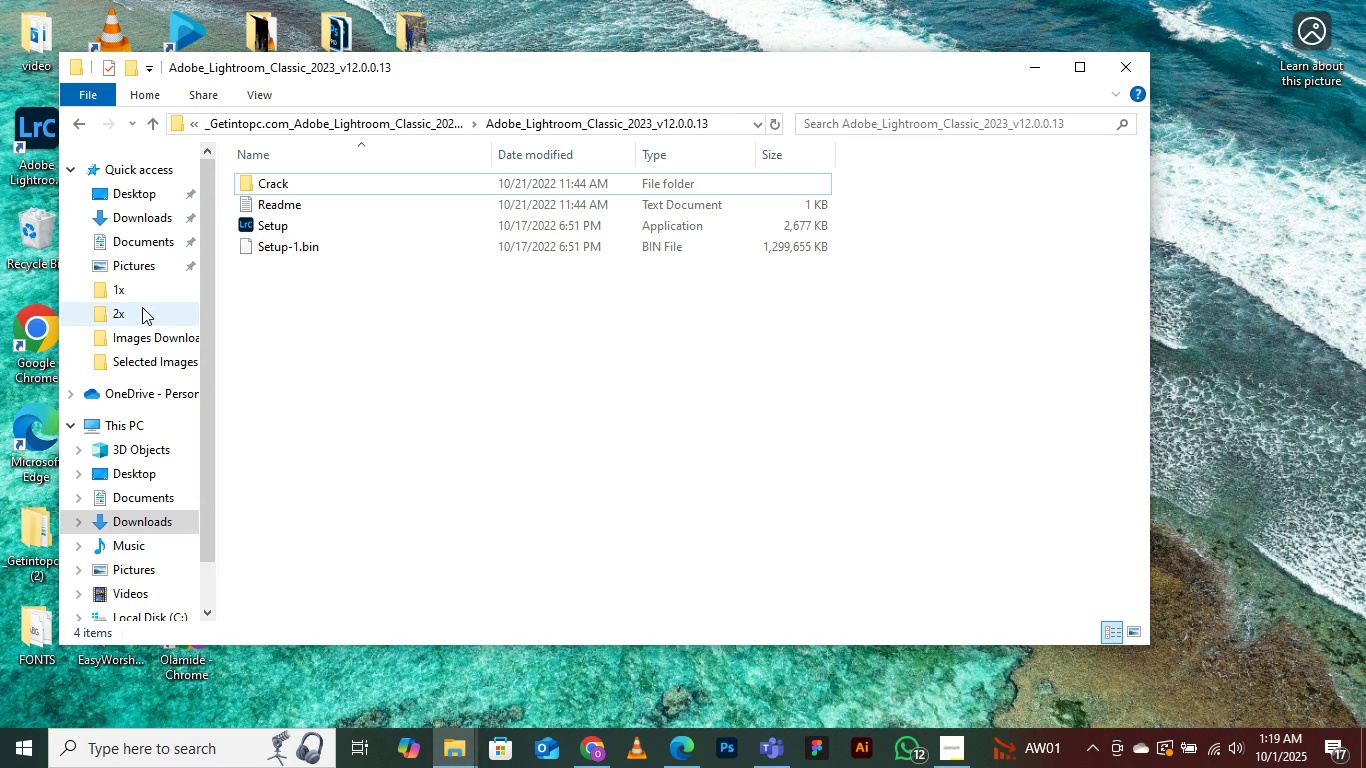 
left_click([142, 307])
 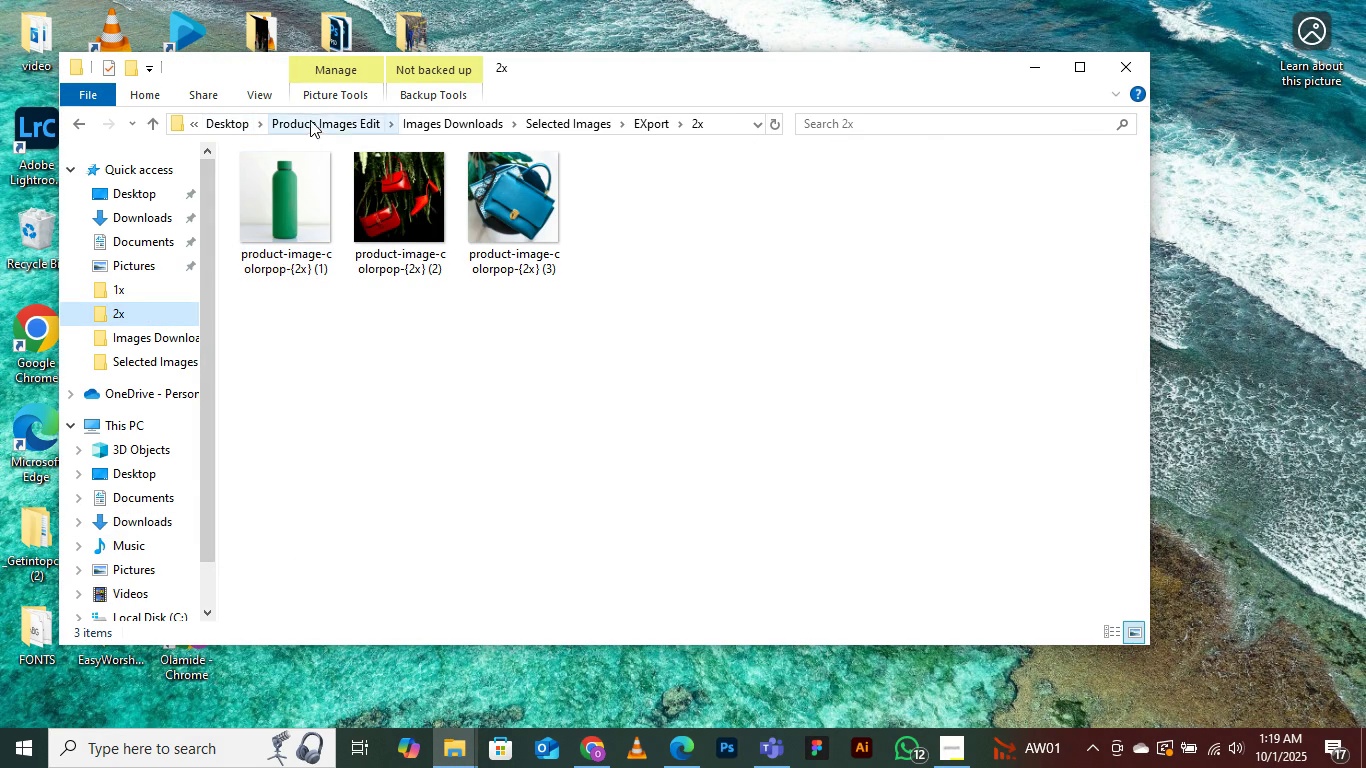 
left_click([332, 115])
 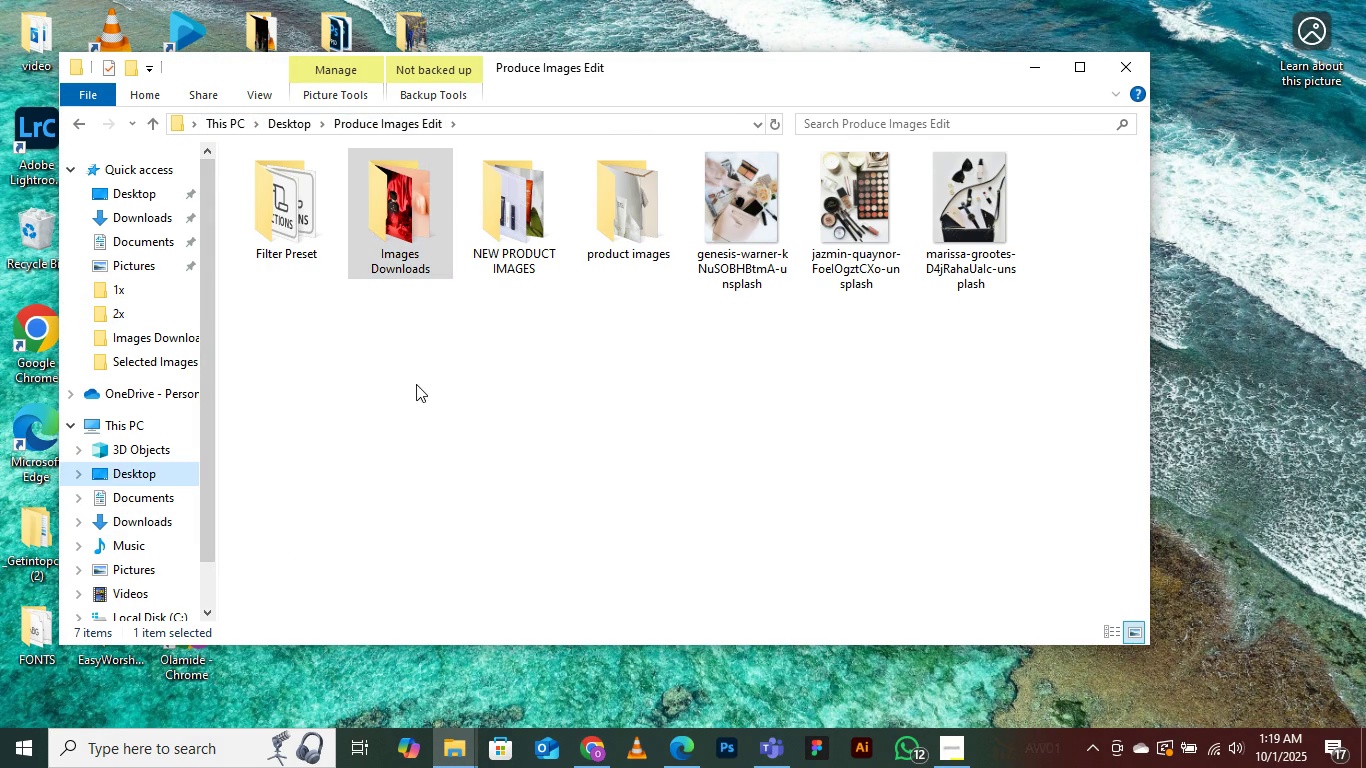 
left_click([406, 355])
 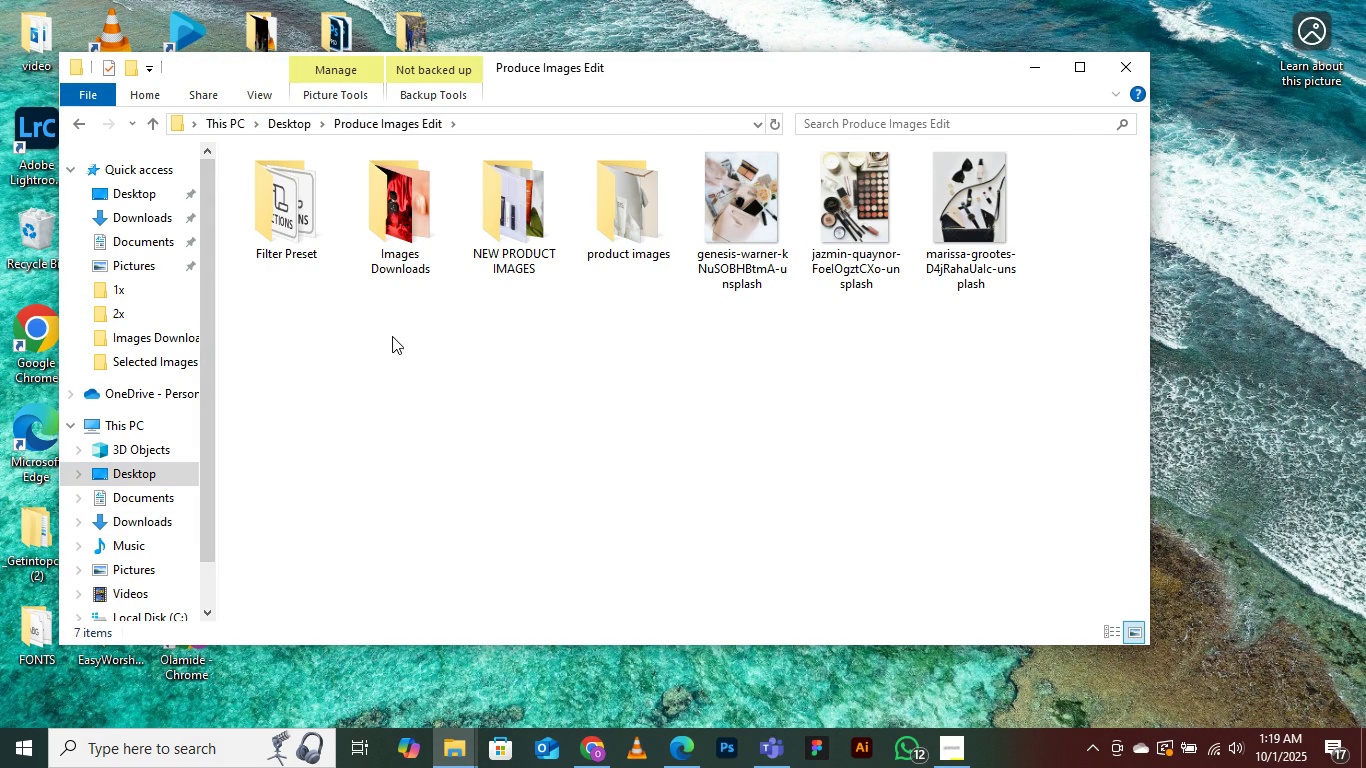 
right_click([392, 336])
 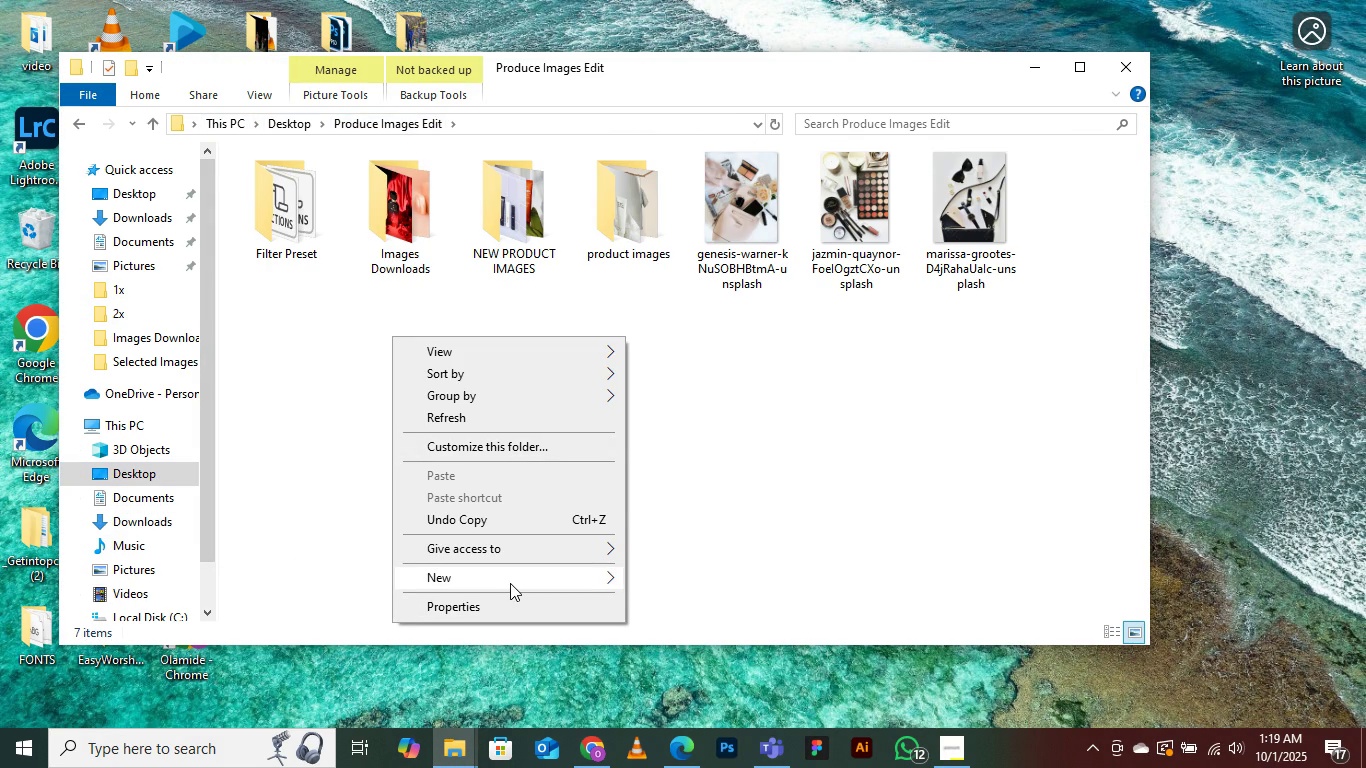 
left_click([510, 583])
 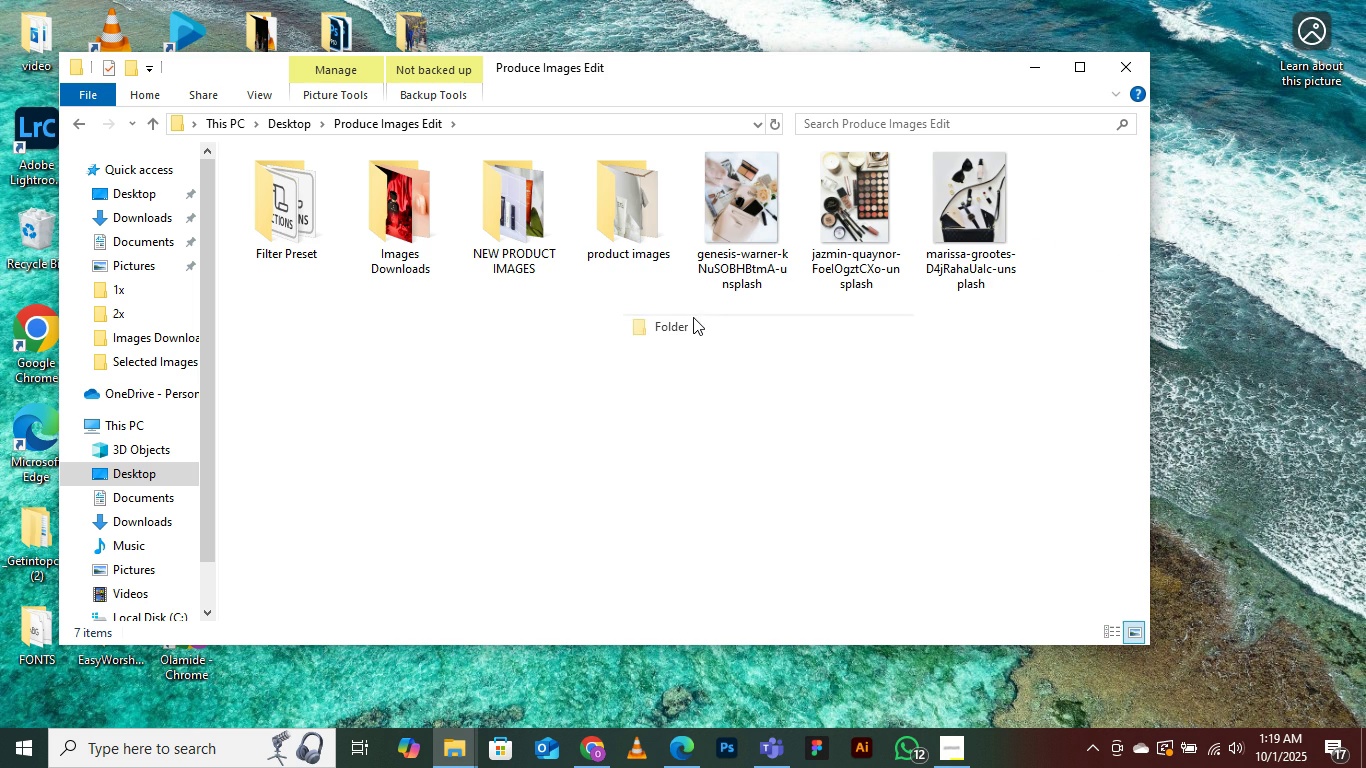 
left_click([693, 317])